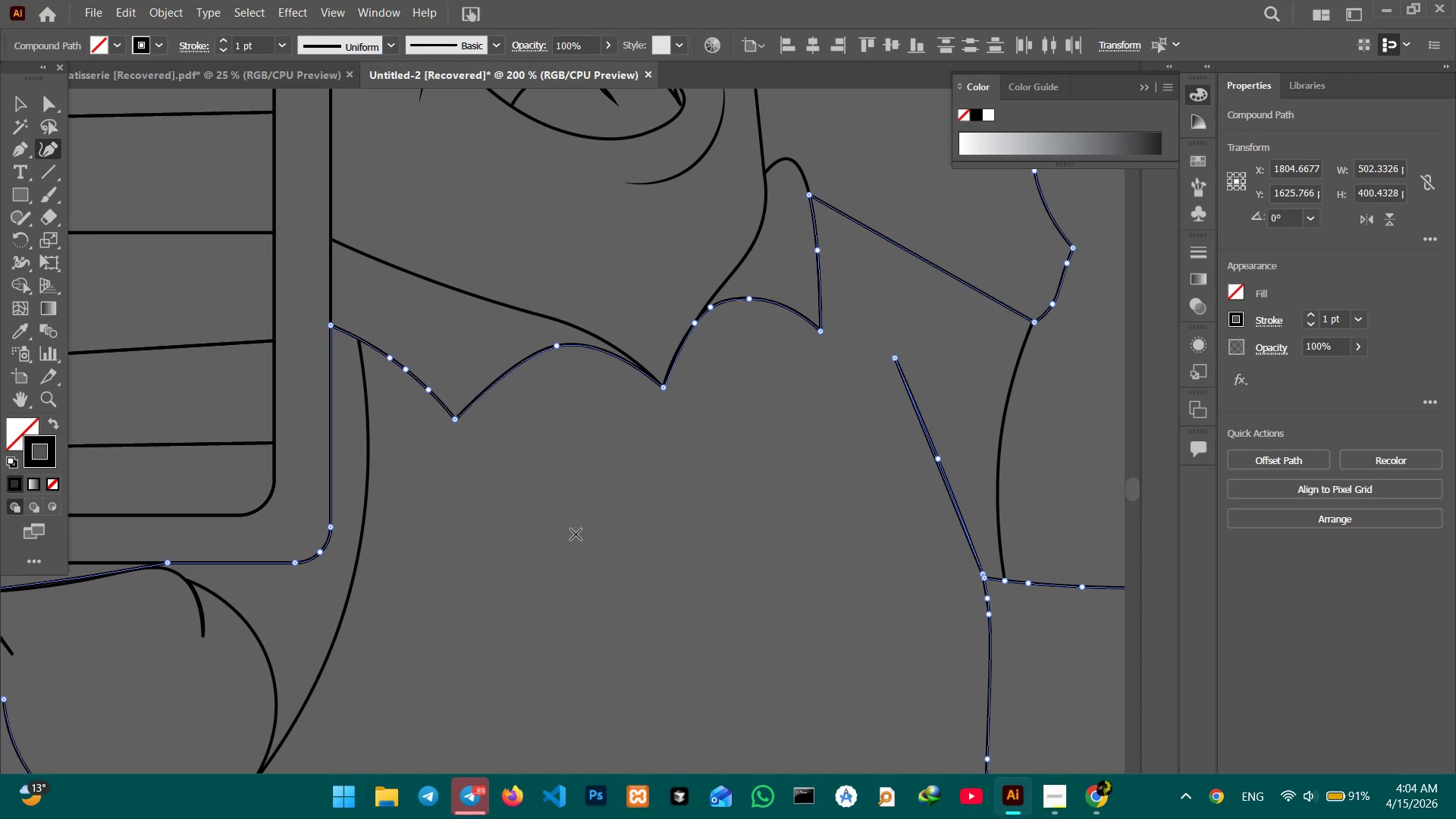 
left_click([930, 45])
 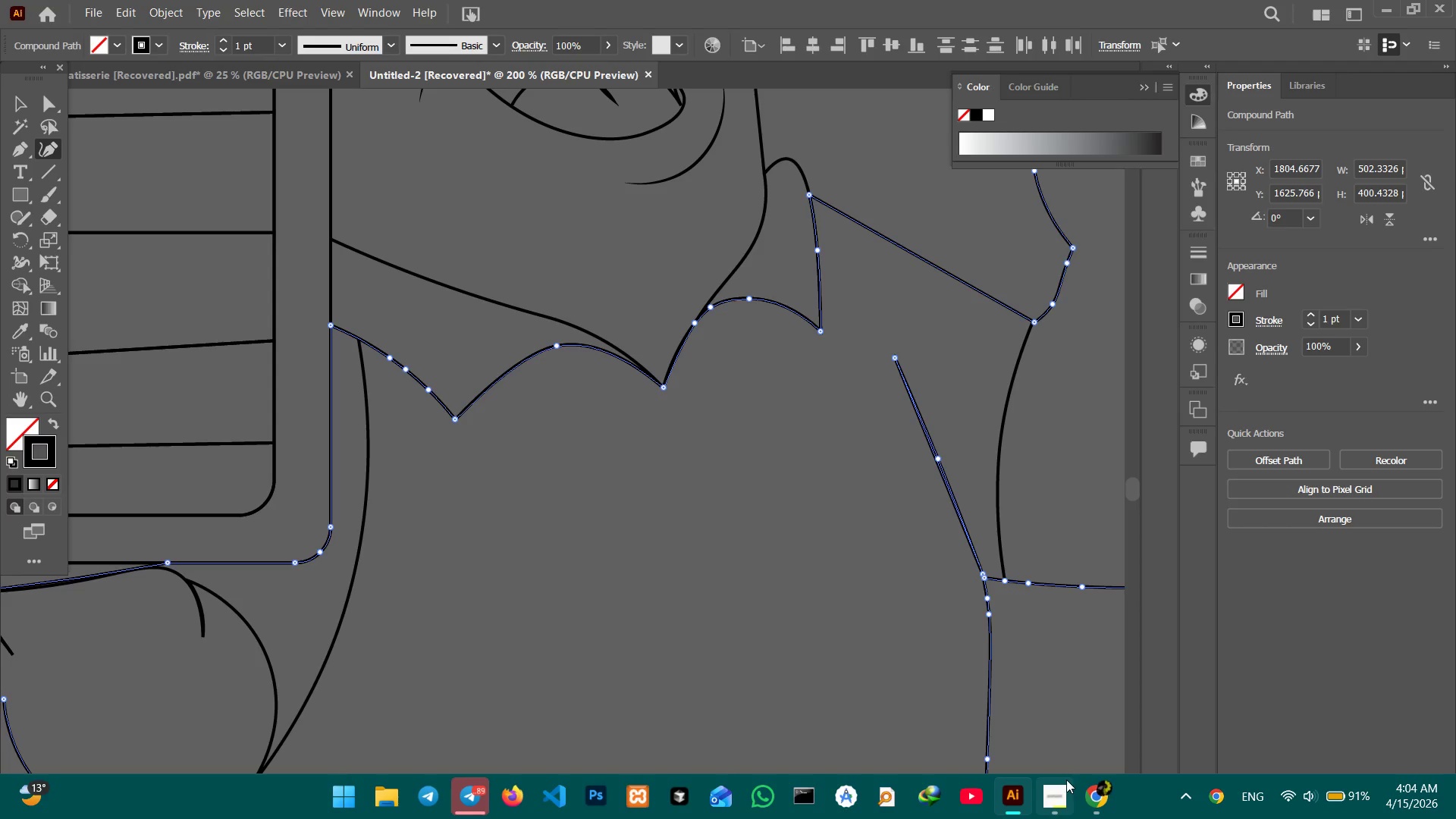 
left_click([1061, 793])